 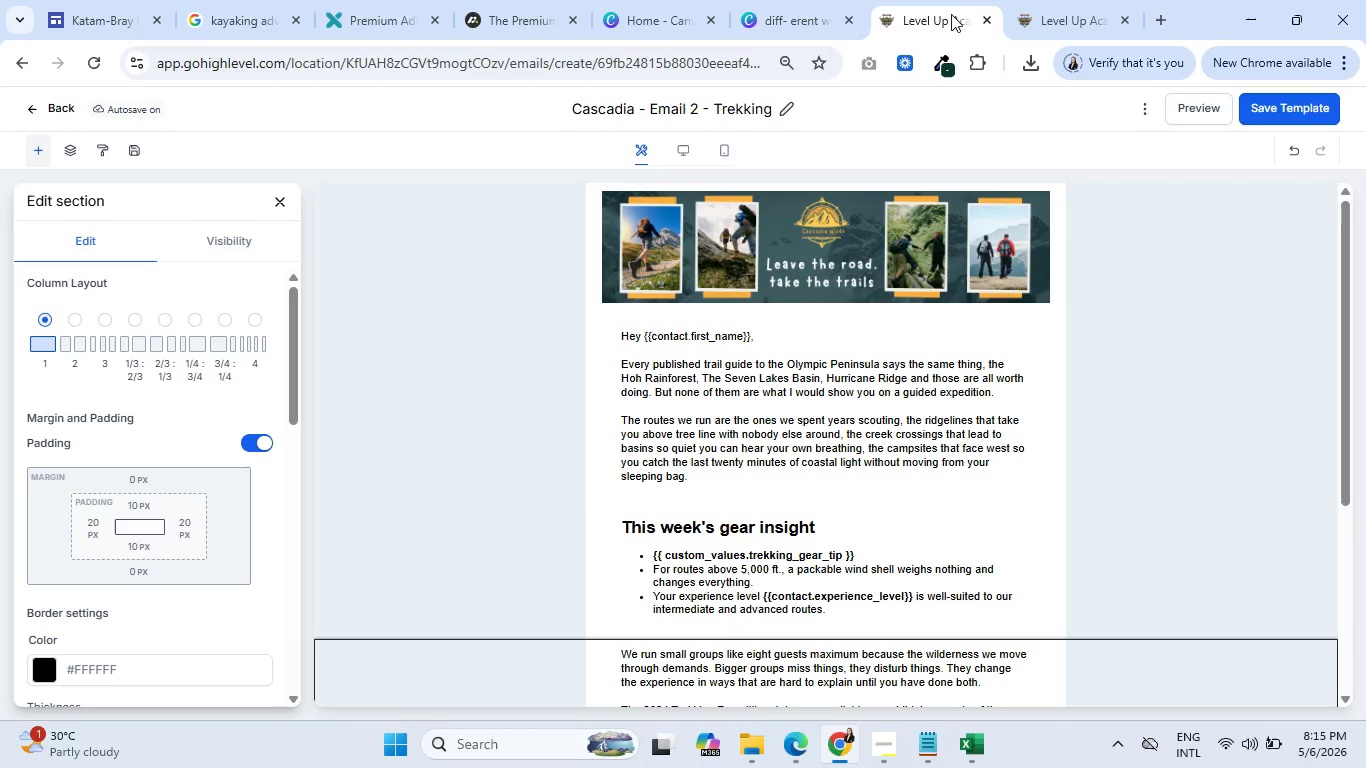 
left_click([38, 106])
 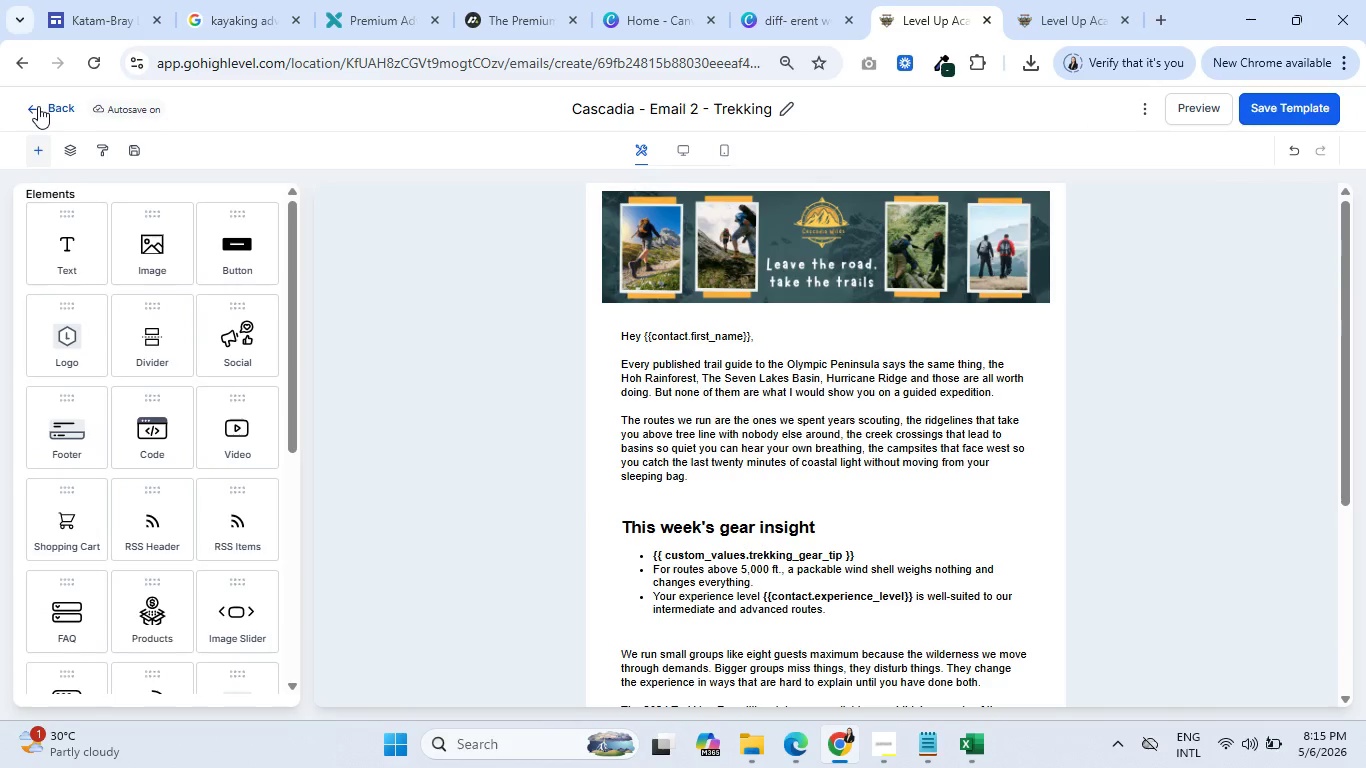 
left_click([38, 106])
 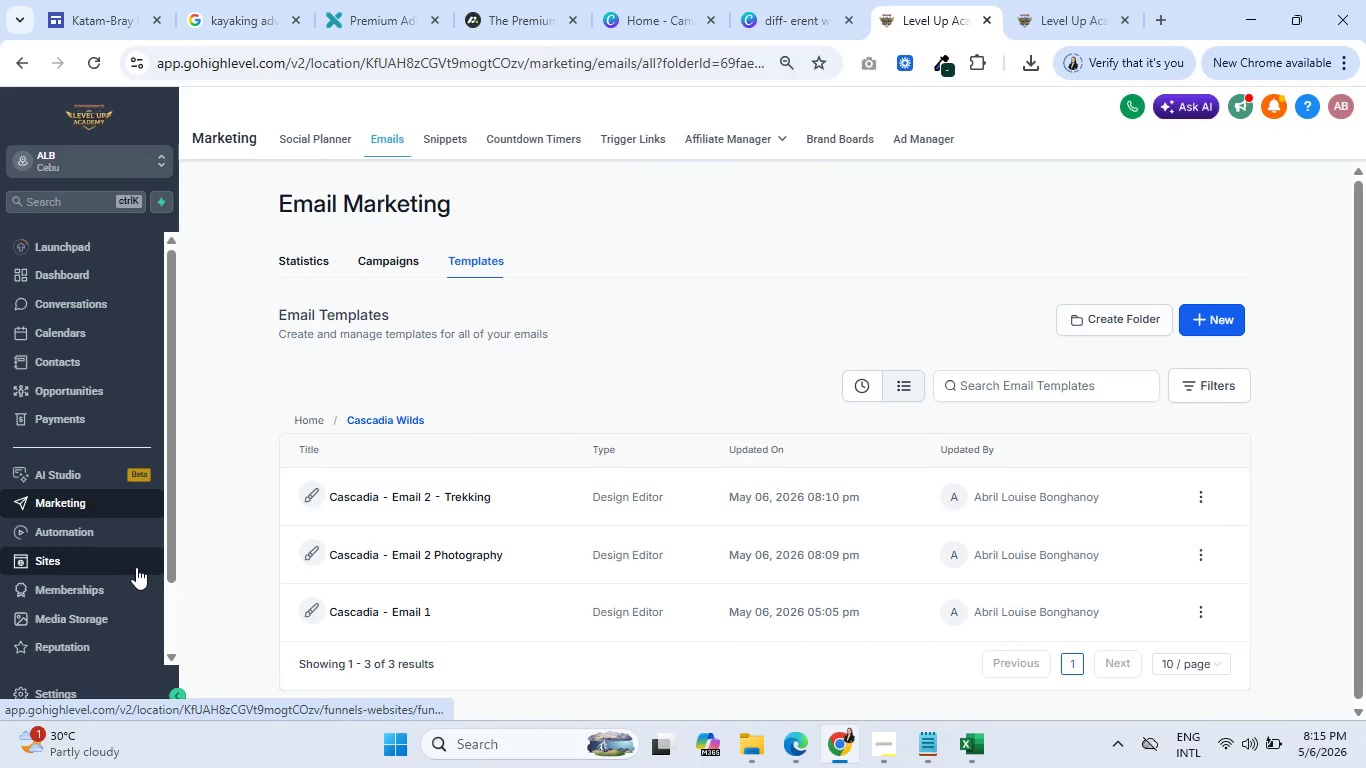 
wait(6.97)
 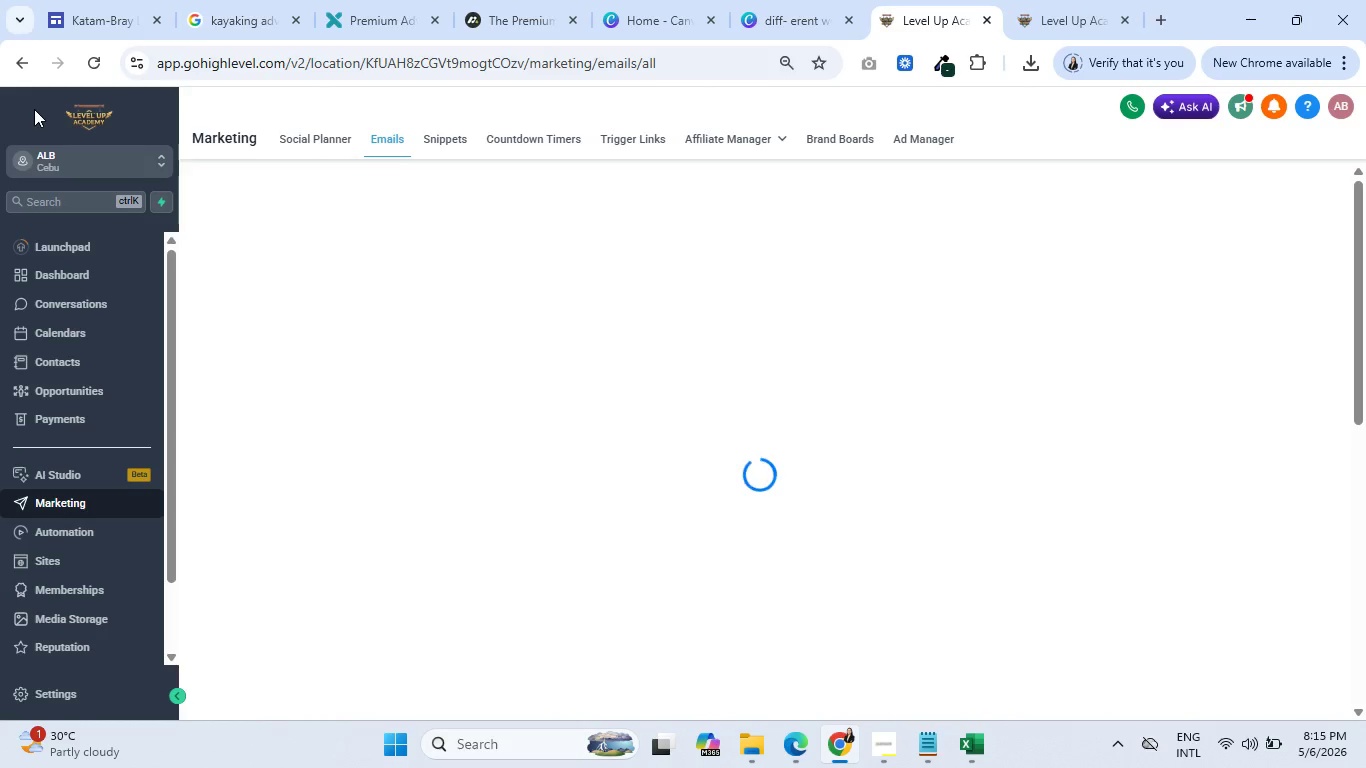 
left_click([1202, 324])
 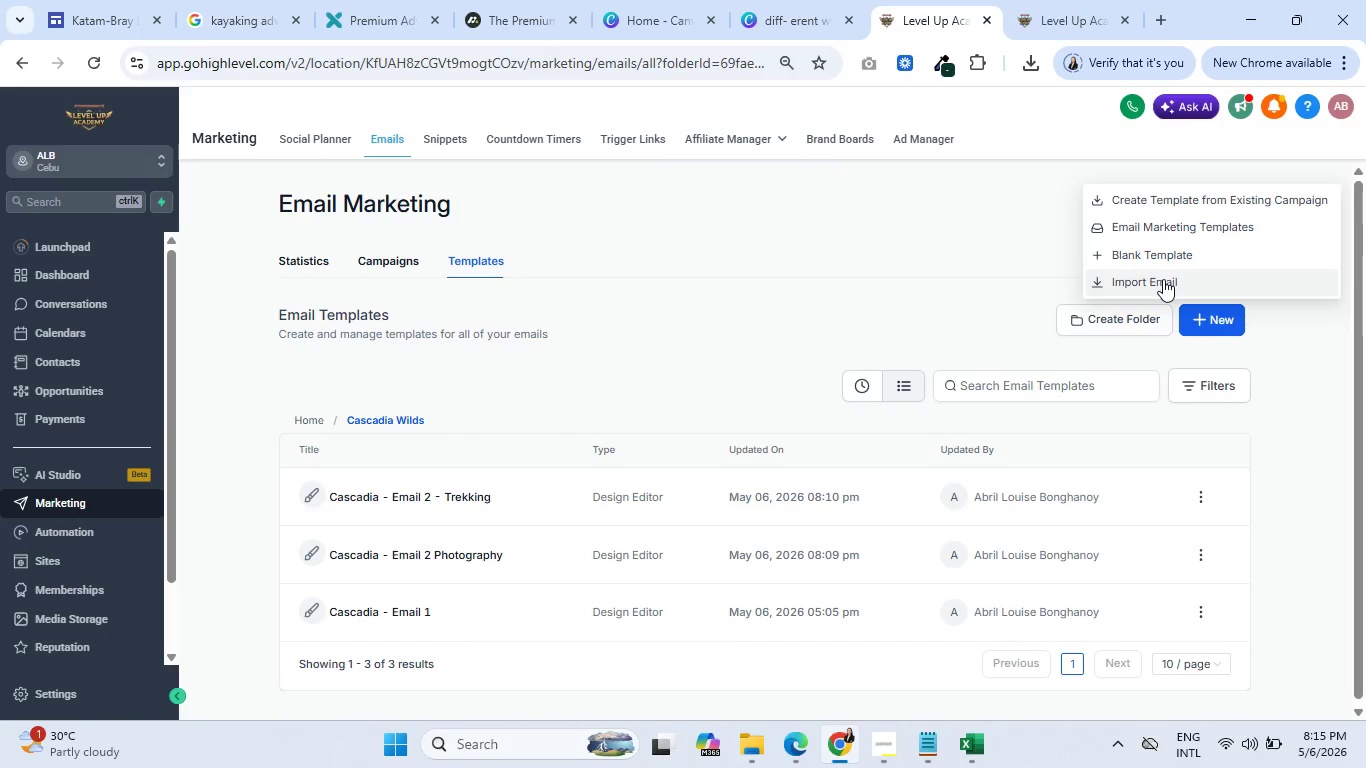 
left_click([1169, 253])
 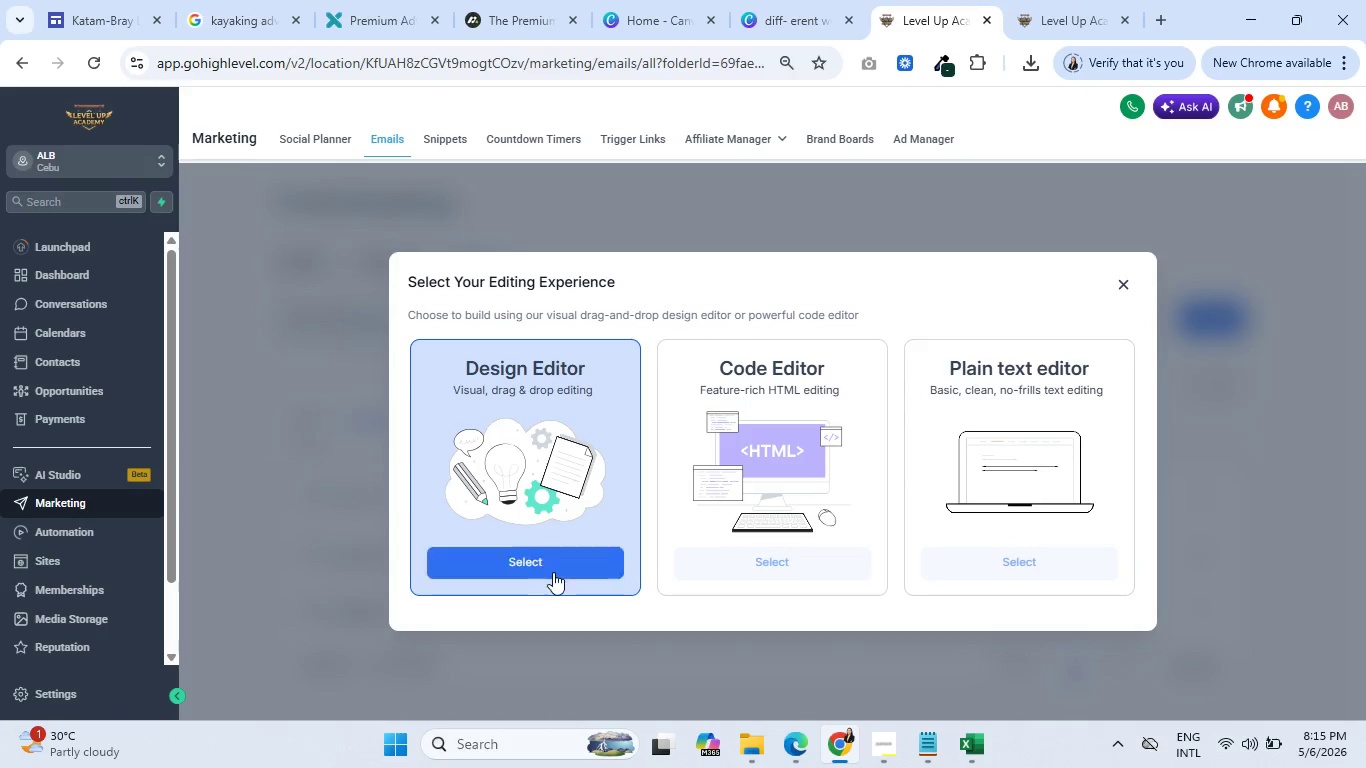 
left_click([546, 565])
 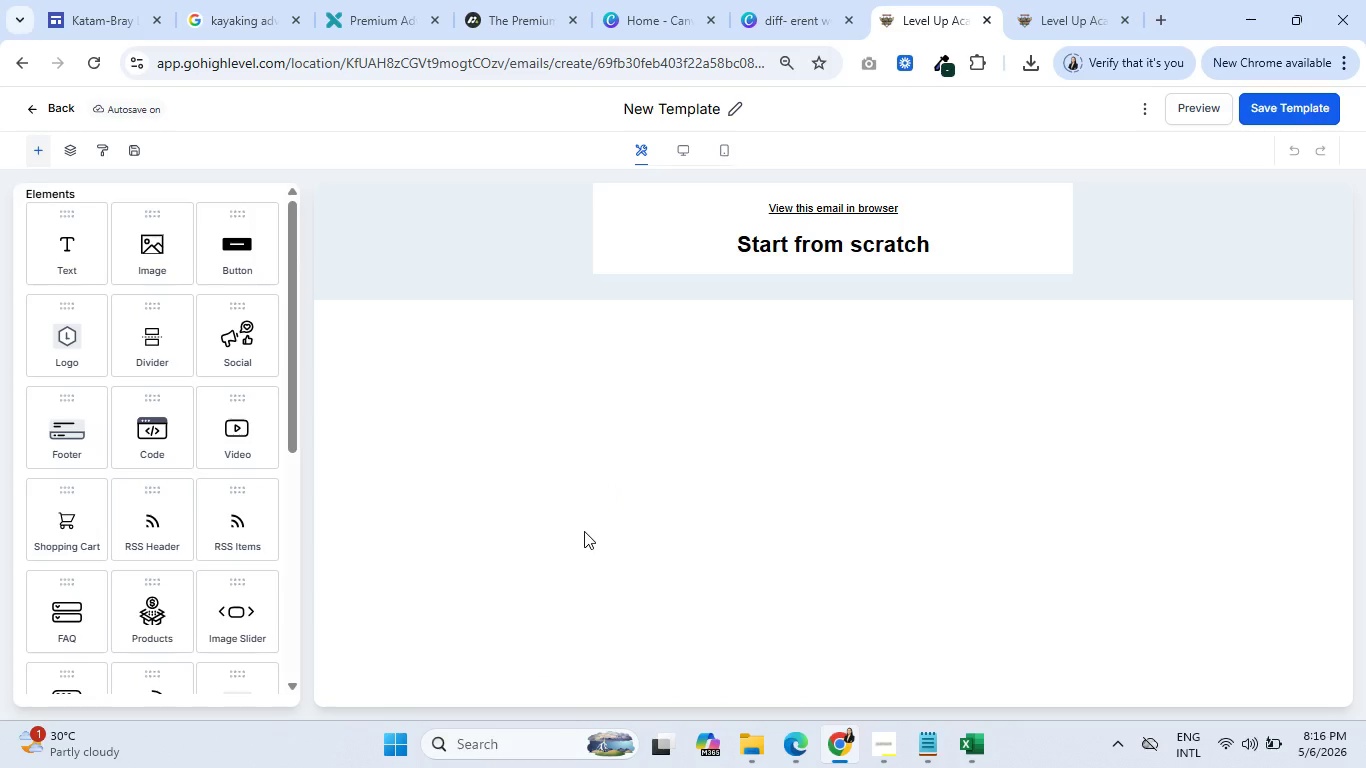 
wait(27.64)
 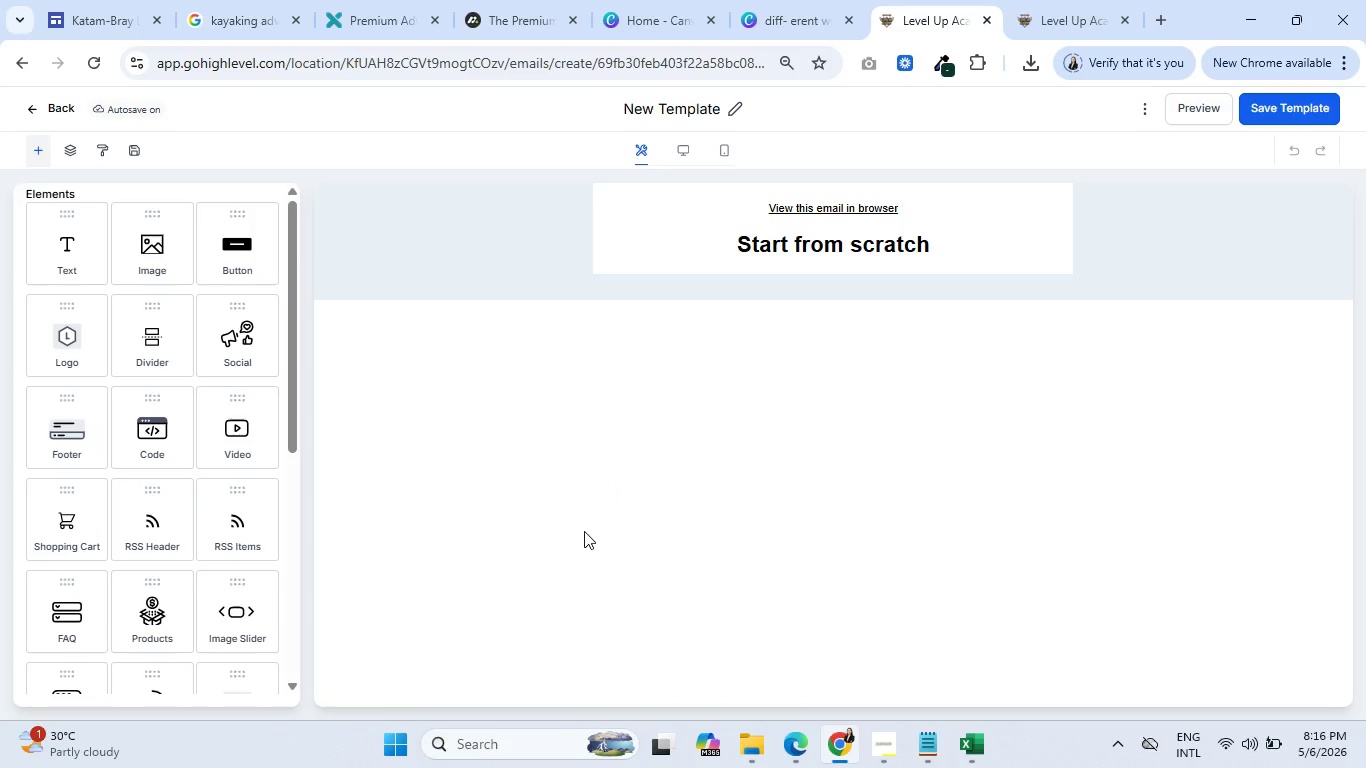 
left_click([708, 105])
 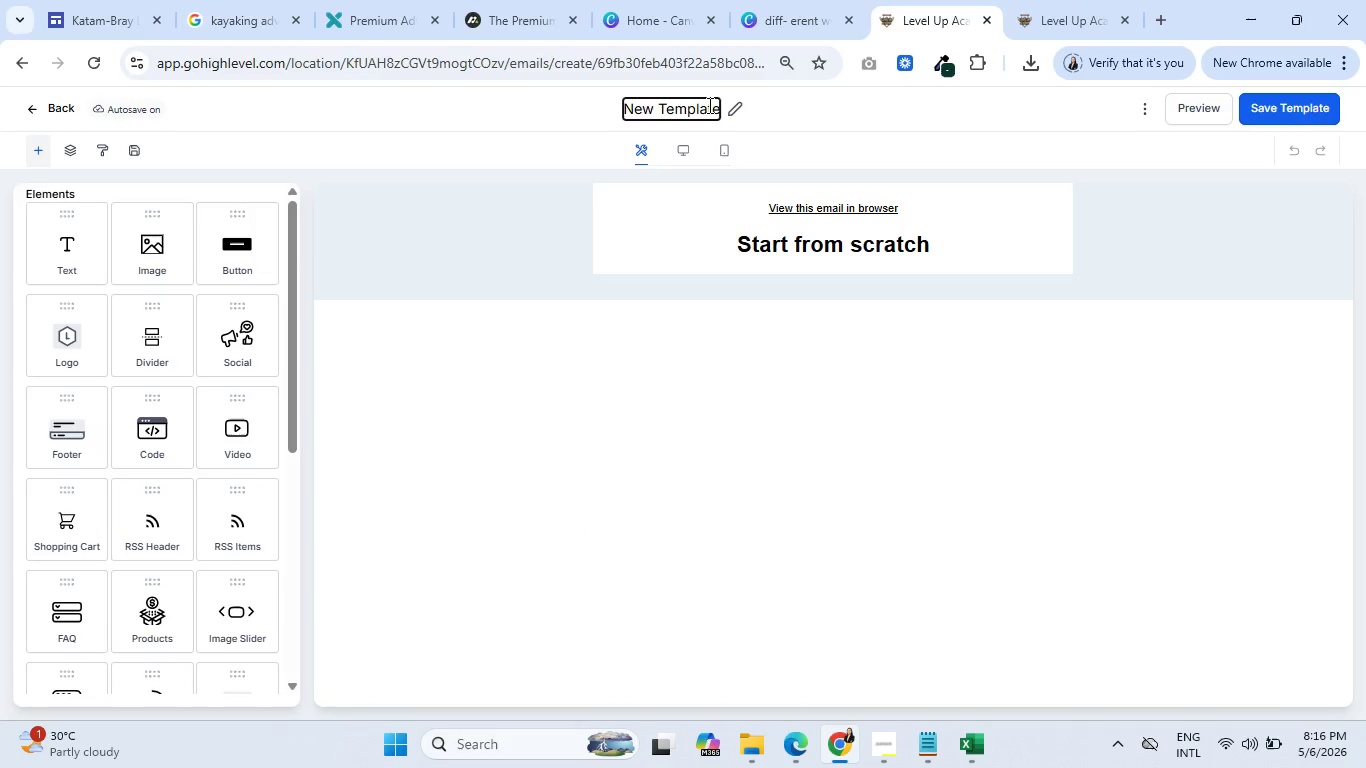 
double_click([708, 105])
 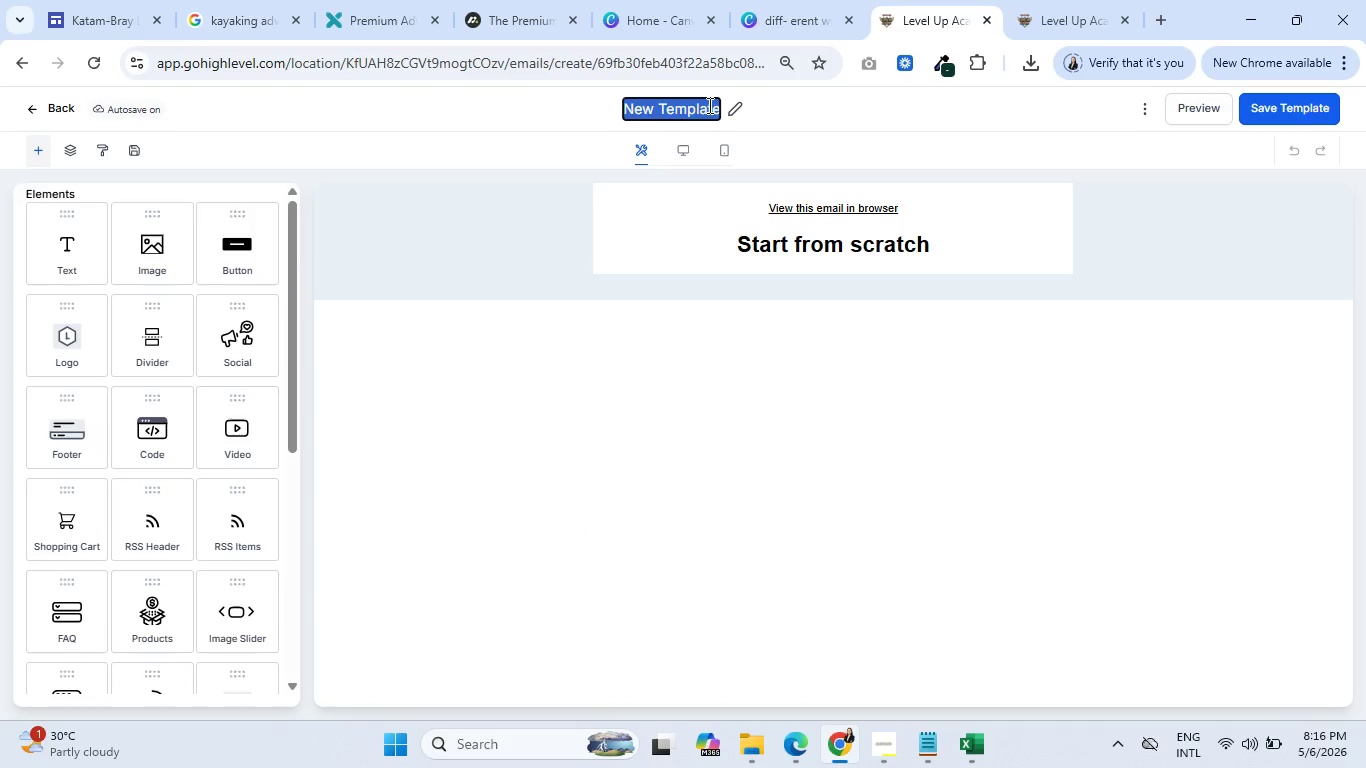 
triple_click([708, 105])
 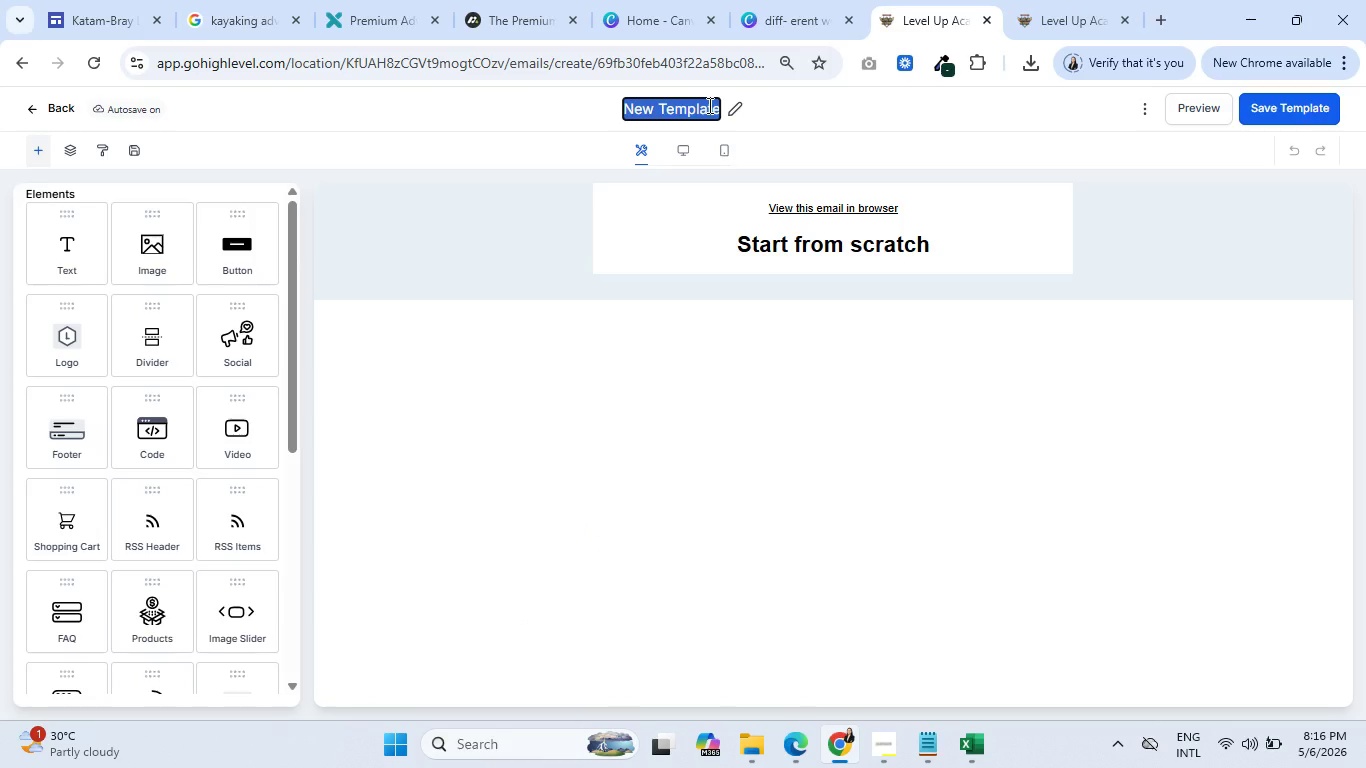 
type(Cascadia - Email 3)
 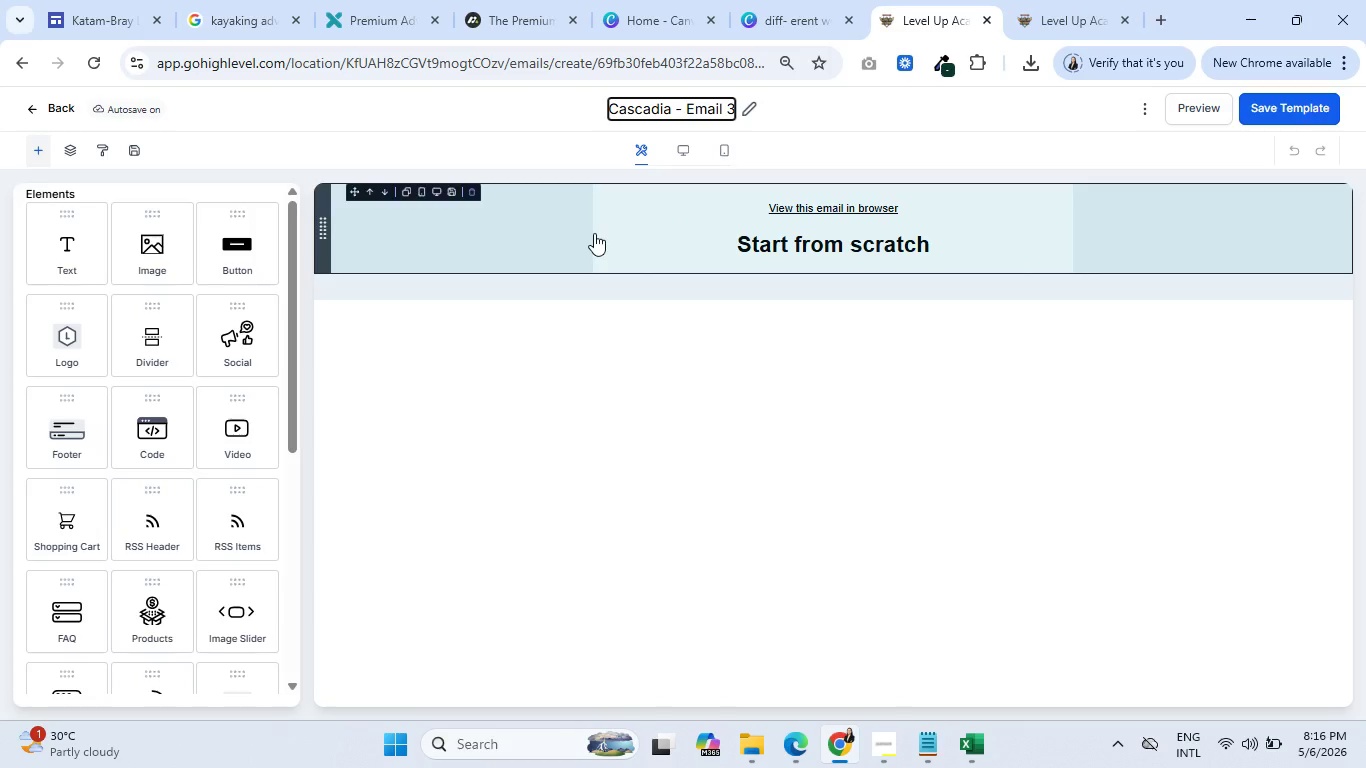 
left_click([594, 233])
 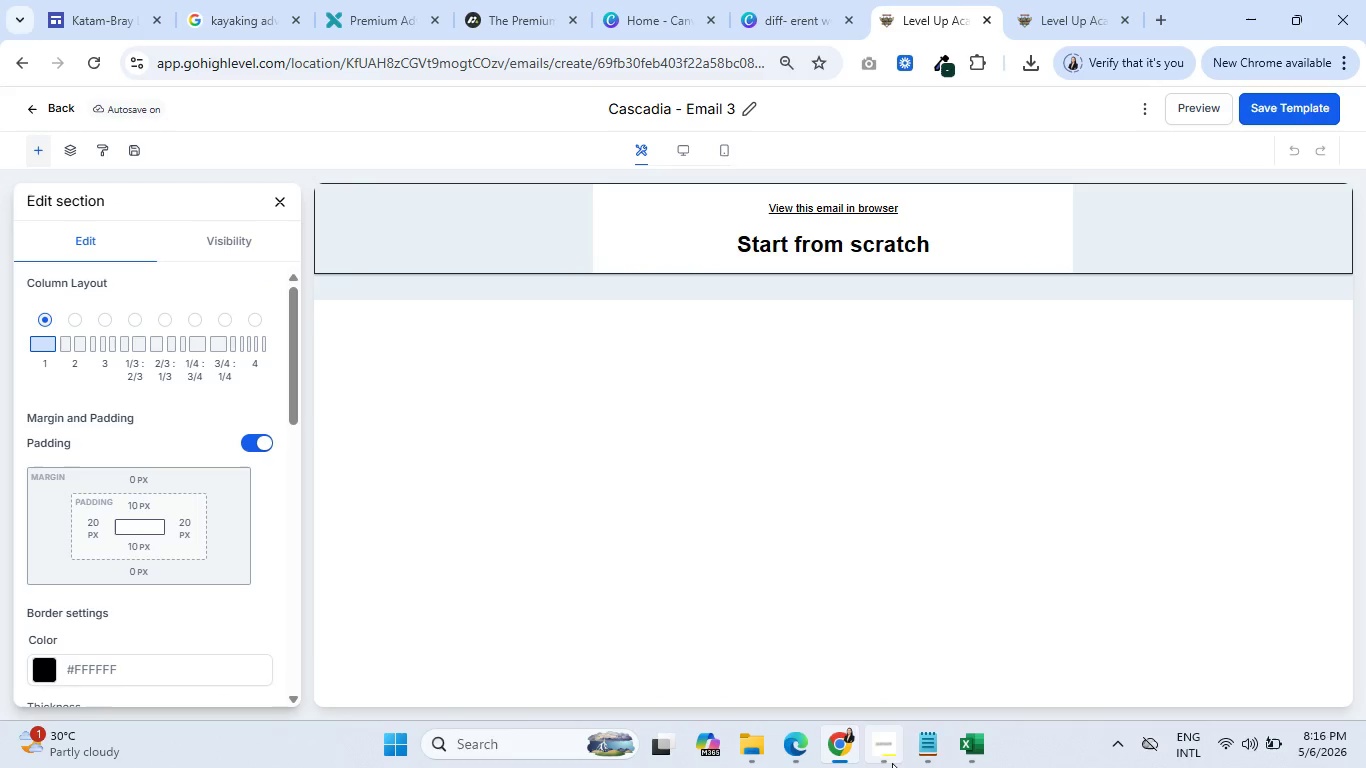 
left_click([888, 760])